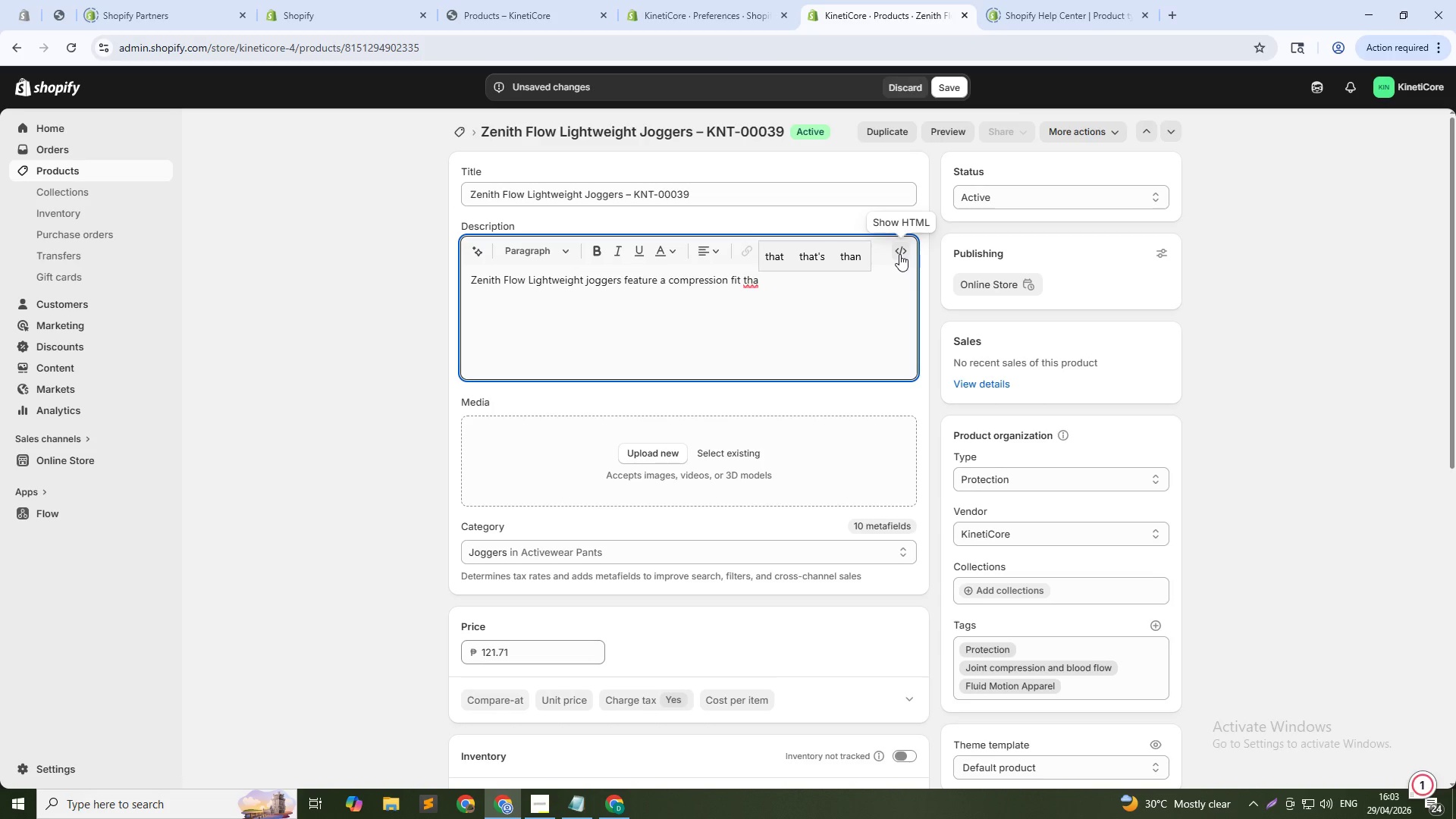 
type(t supports your )
 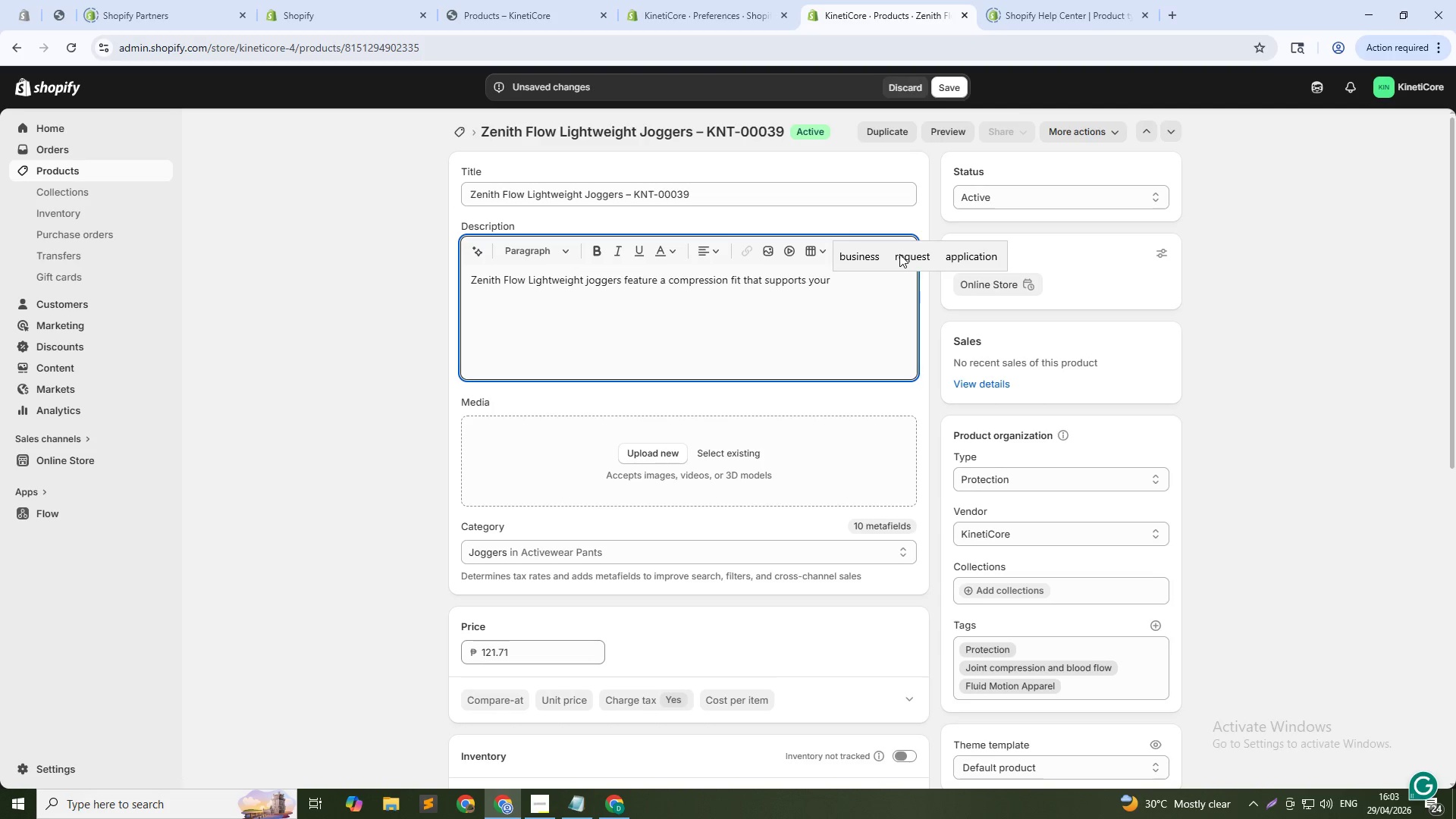 
type(muscles during training and s)
key(Backspace)
type(aids recovery after. The lightq)
key(Backspace)
type(weight fabric keeps you cool while the tapered design stays out of your way. Breathb)
key(Backspace)
type(able who want mobility and muscle support.)